 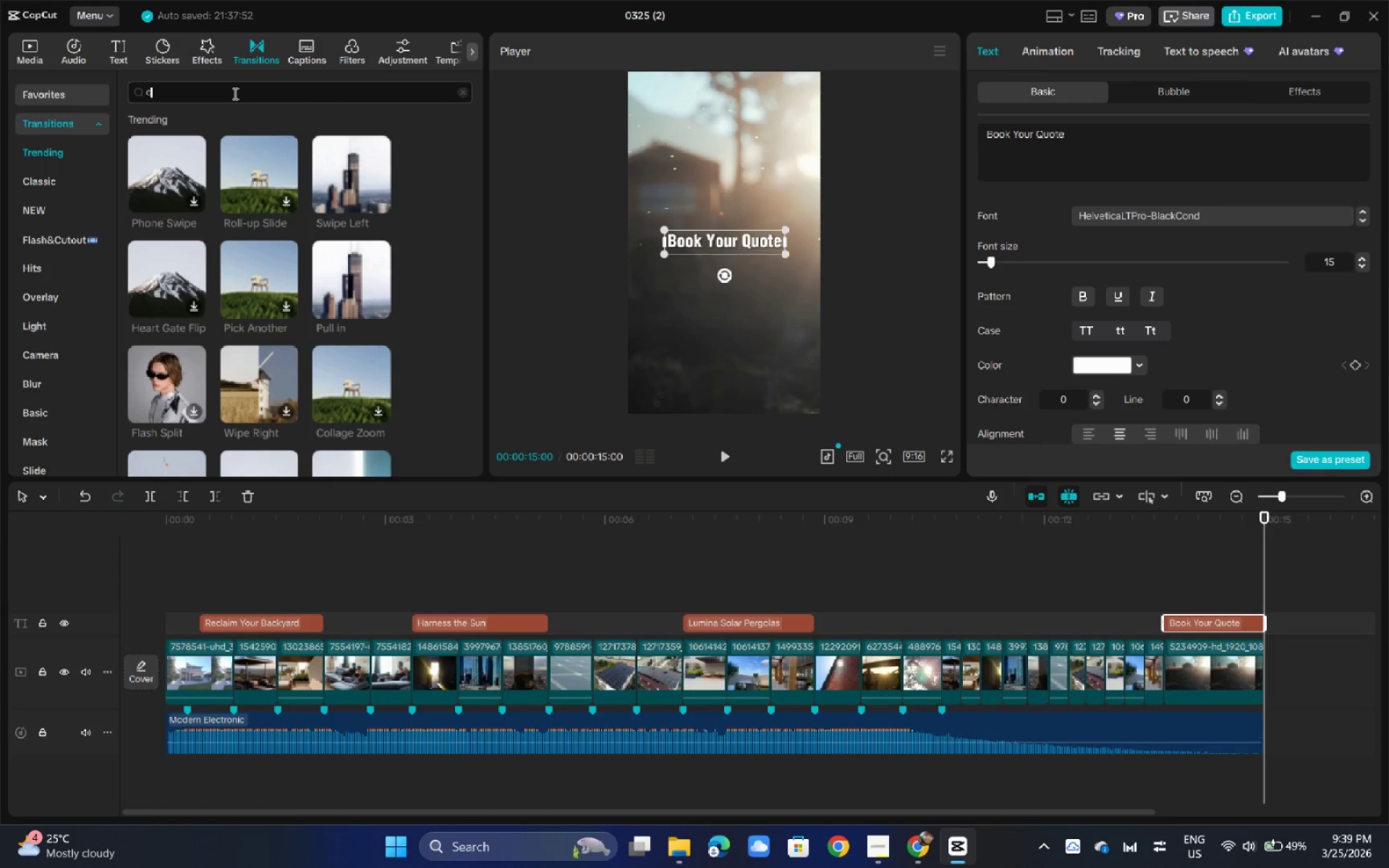 
type(cross d)
key(Backspace)
type(D)
key(Backspace)
key(Backspace)
type( fade)
 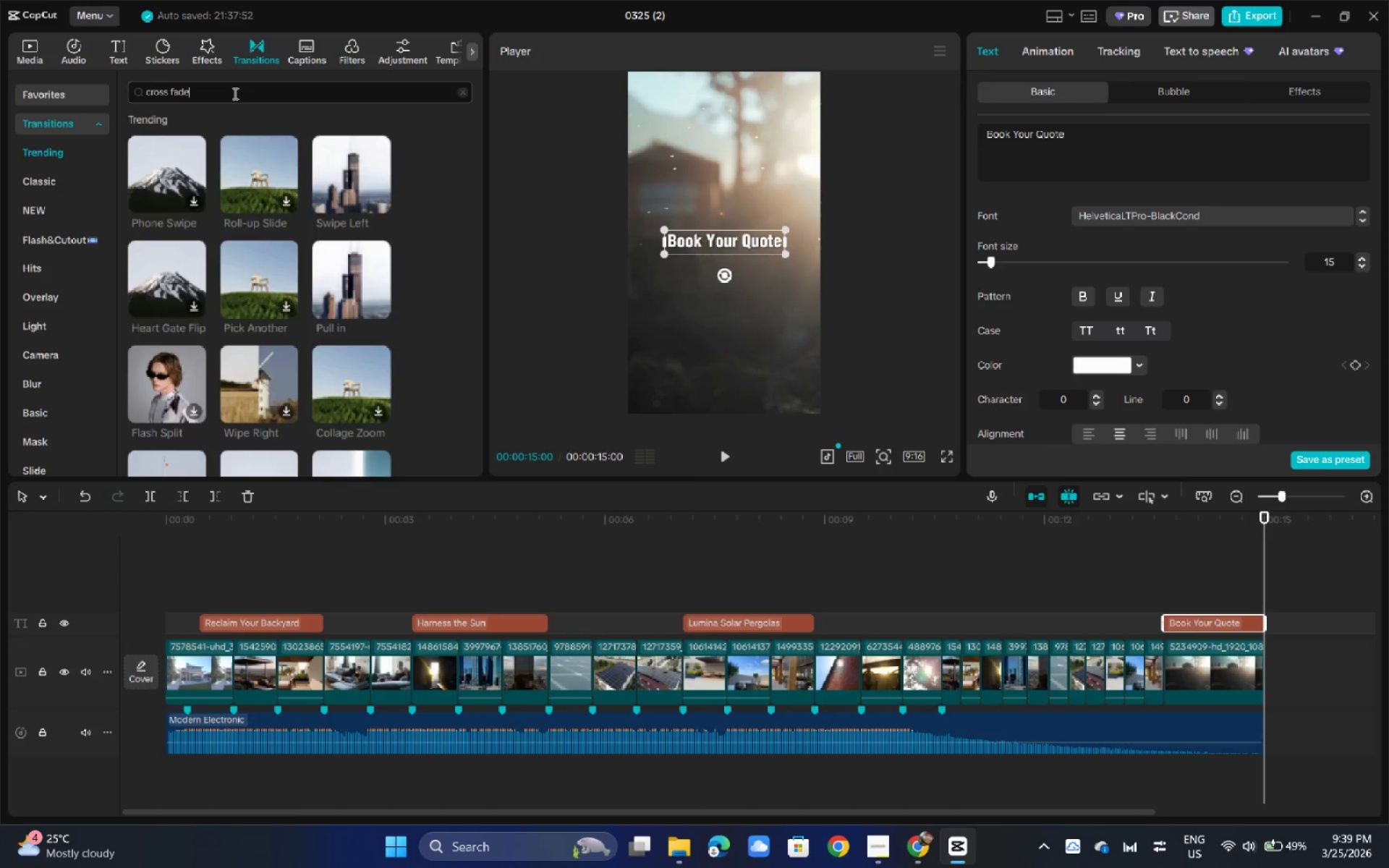 
key(Enter)
 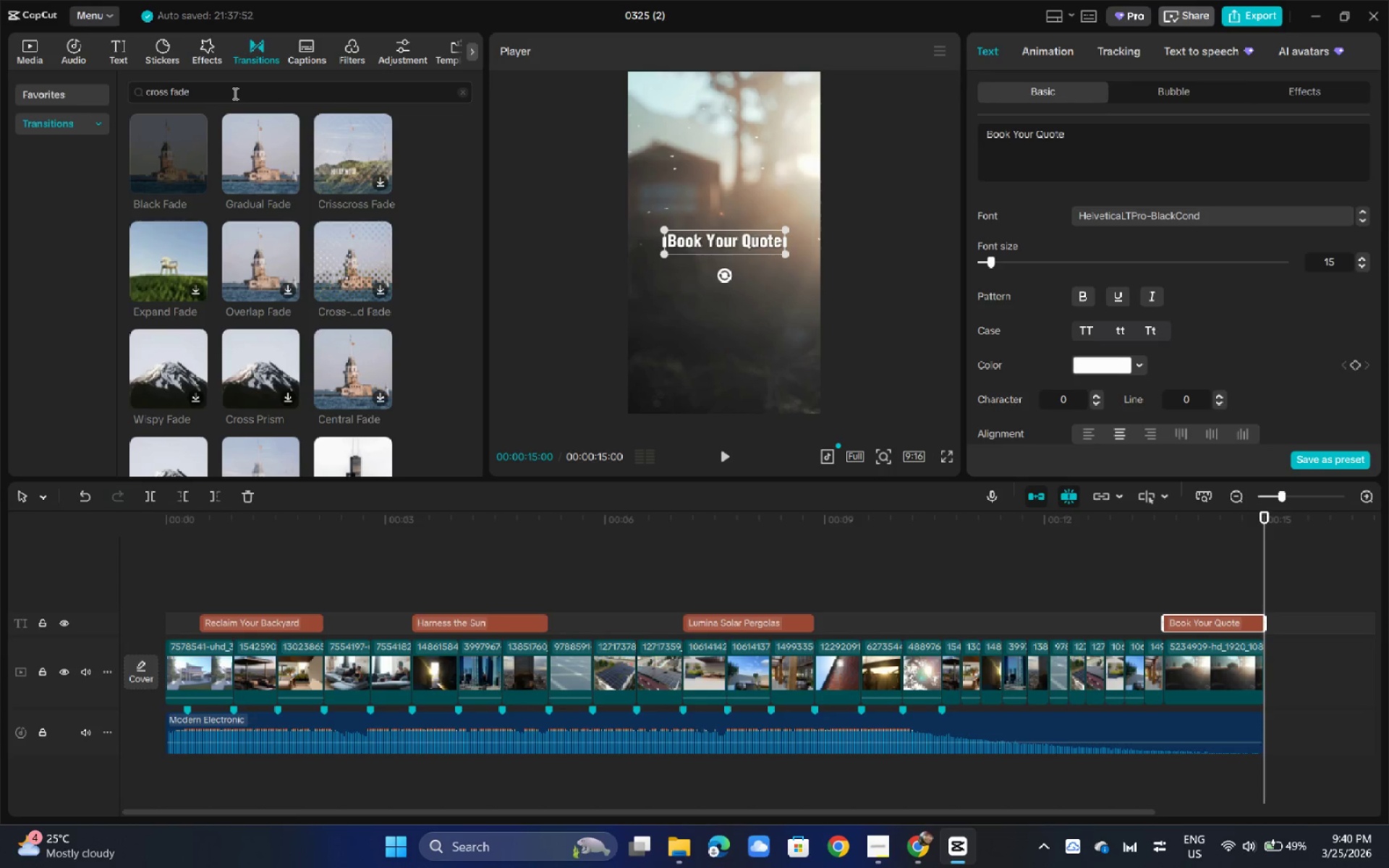 
wait(37.43)
 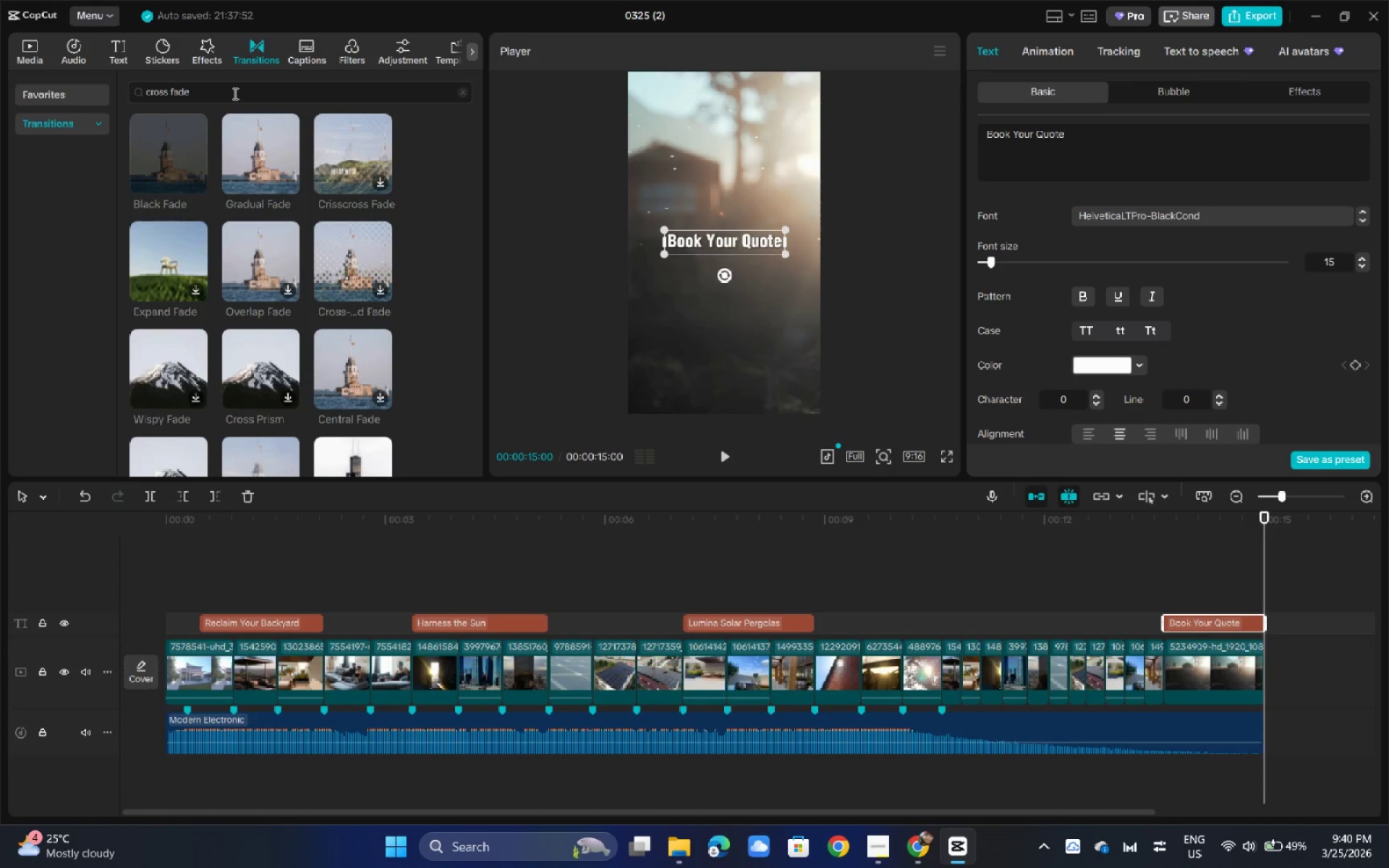 
mouse_move([190, 255])
 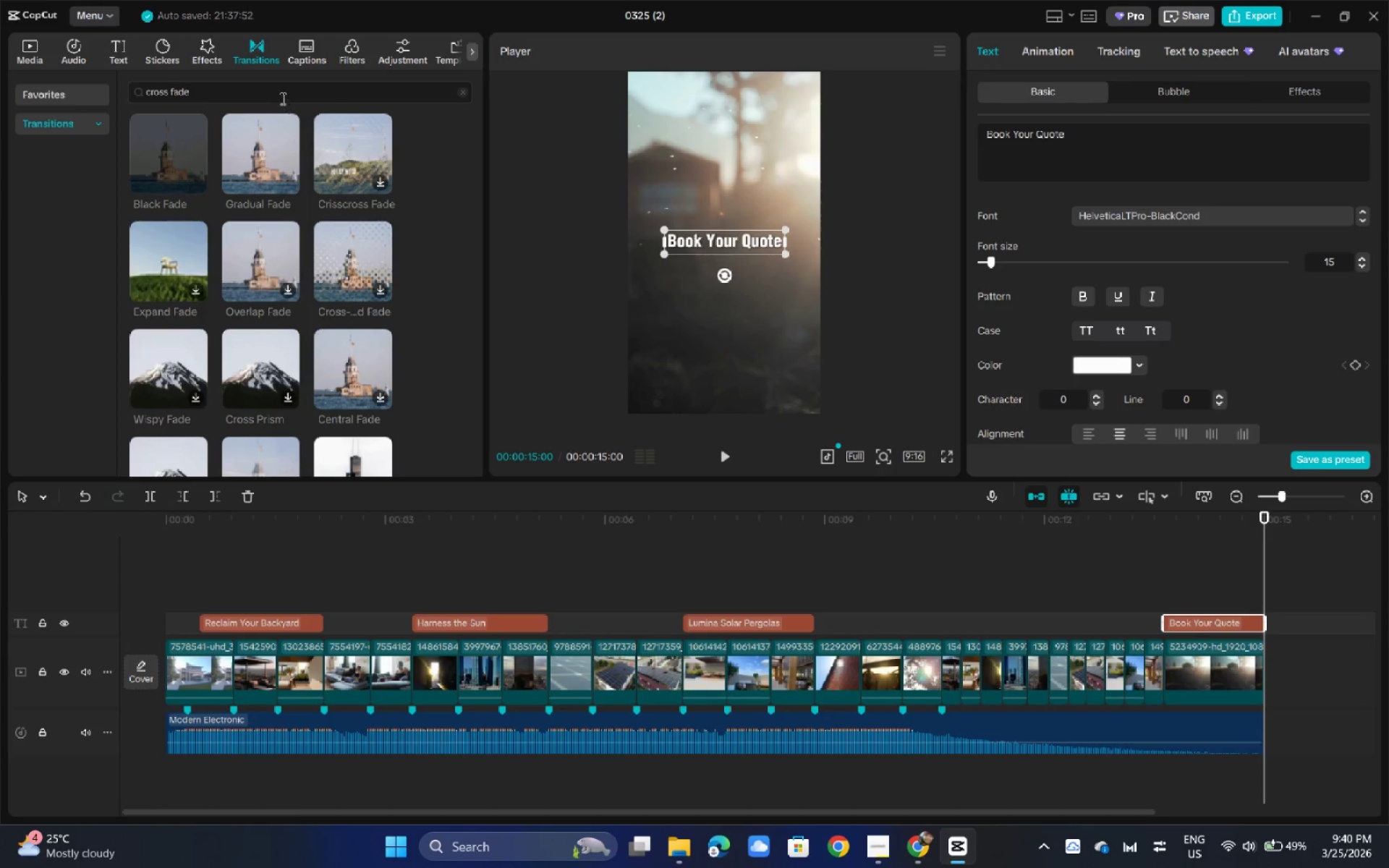 
left_click_drag(start_coordinate=[276, 96], to_coordinate=[149, 93])
 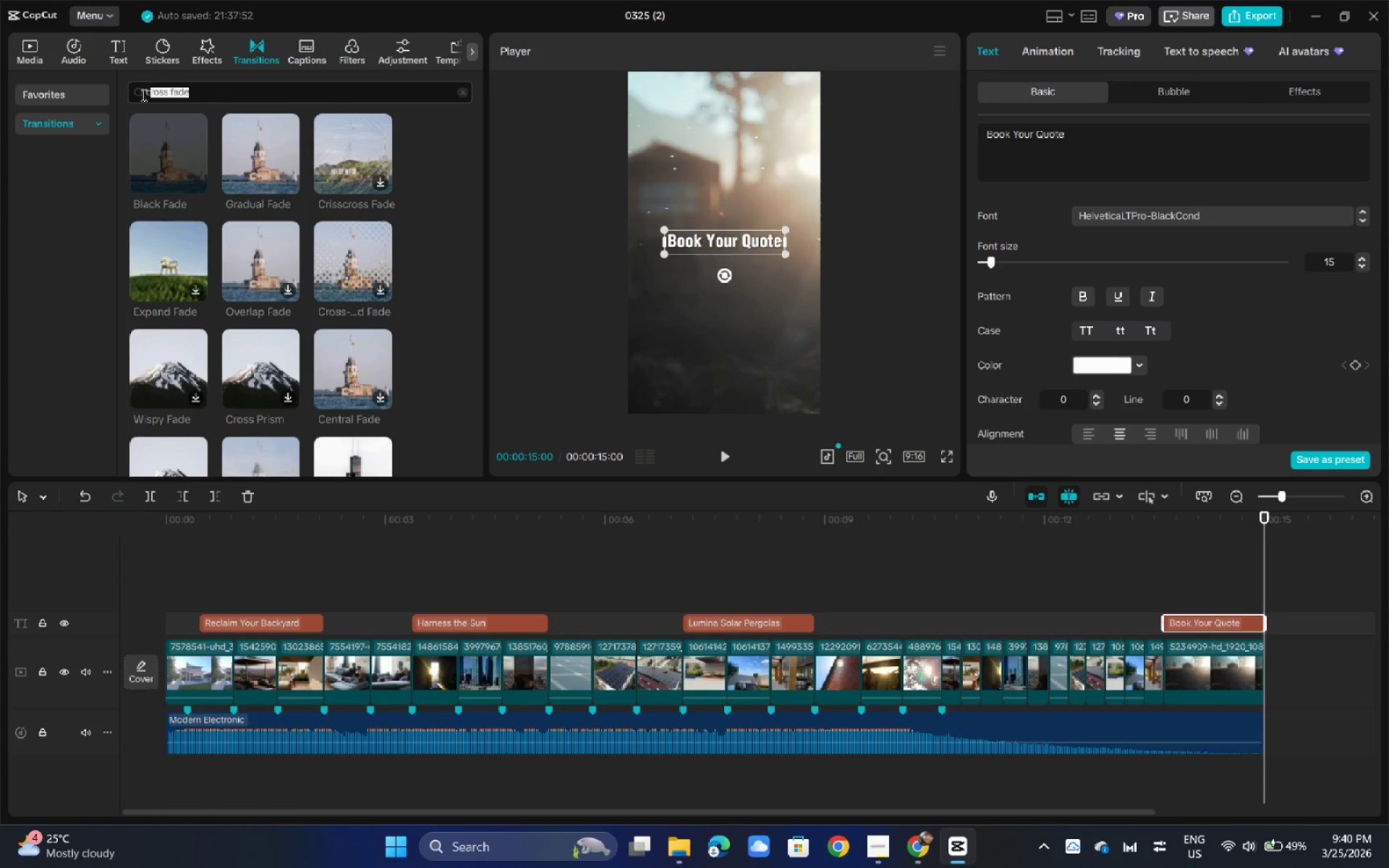 
key(Backspace)
key(Backspace)
key(Backspace)
key(Backspace)
key(Backspace)
key(Backspace)
type(zoom in)
 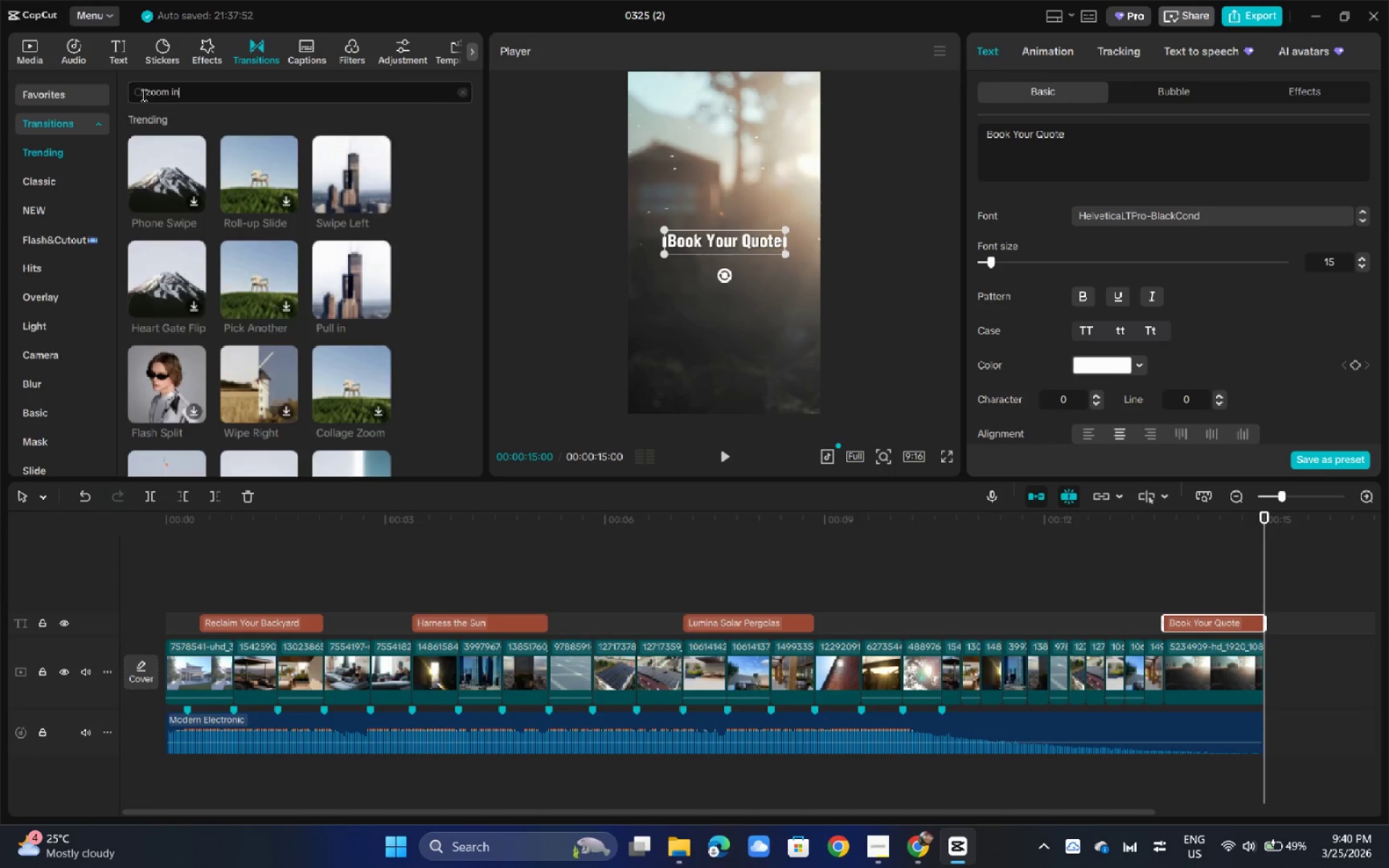 
key(Enter)
 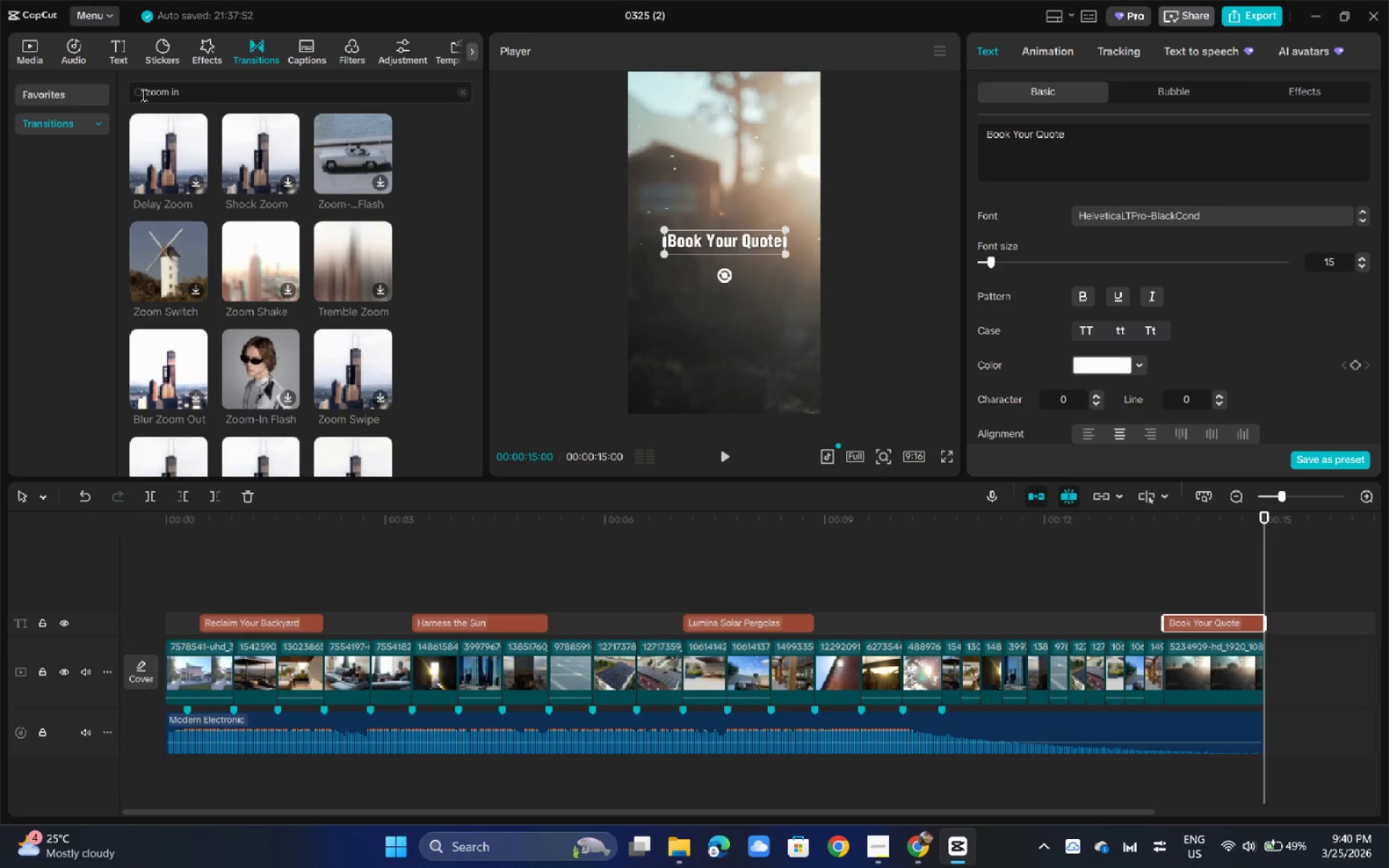 
wait(6.74)
 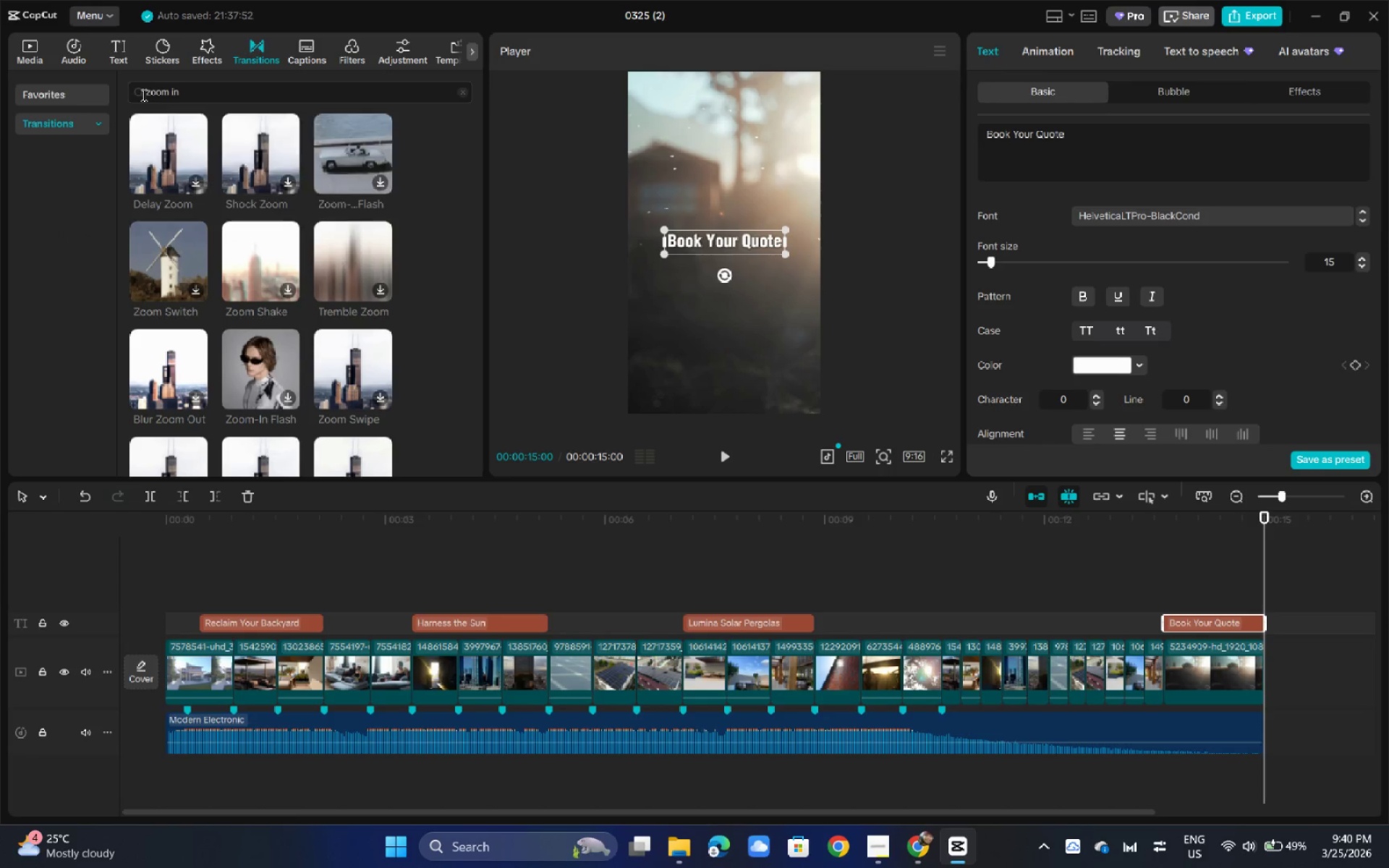 
key(Alt+AltLeft)
 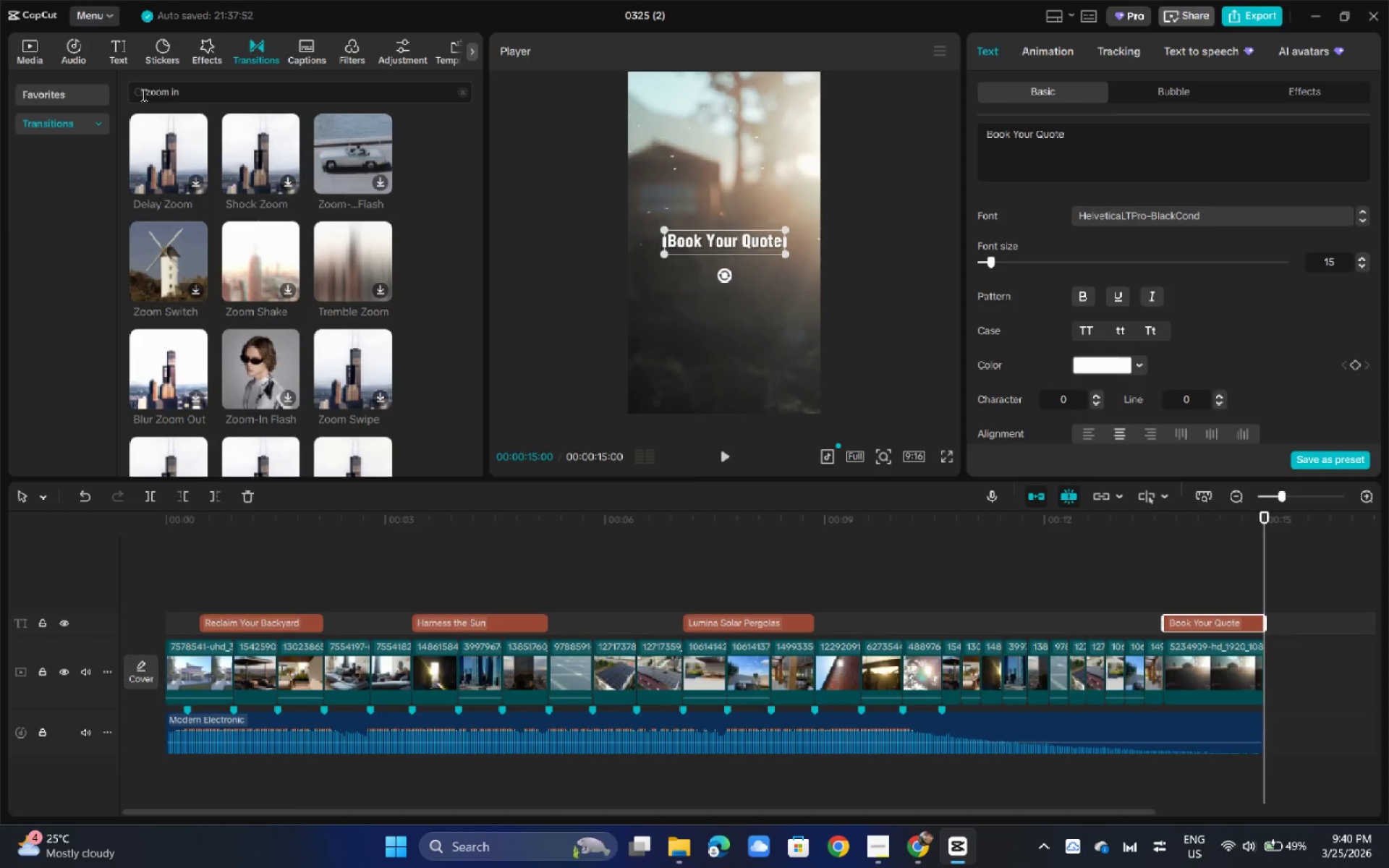 
key(Alt+Tab)